 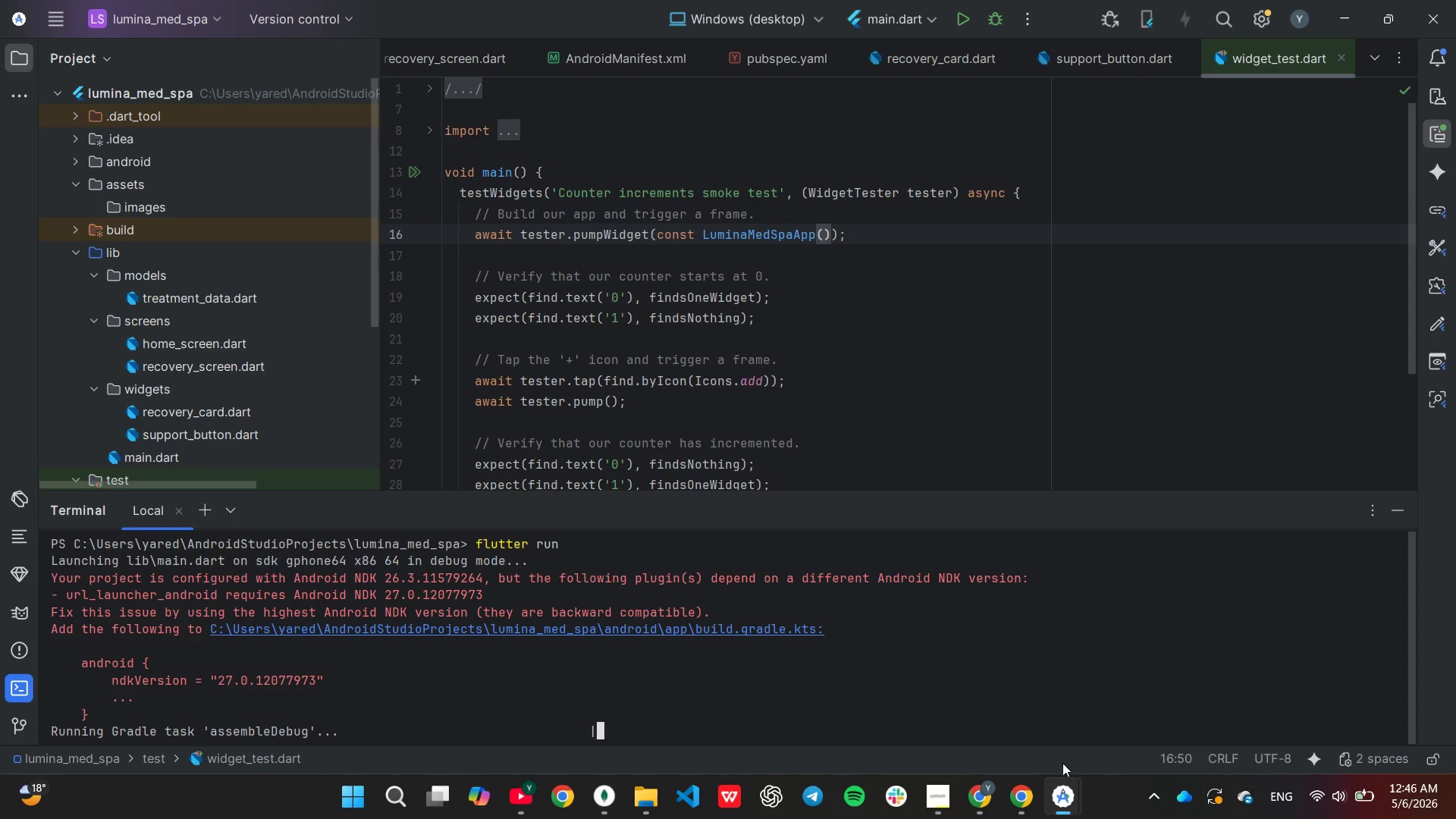 
left_click([1143, 711])
 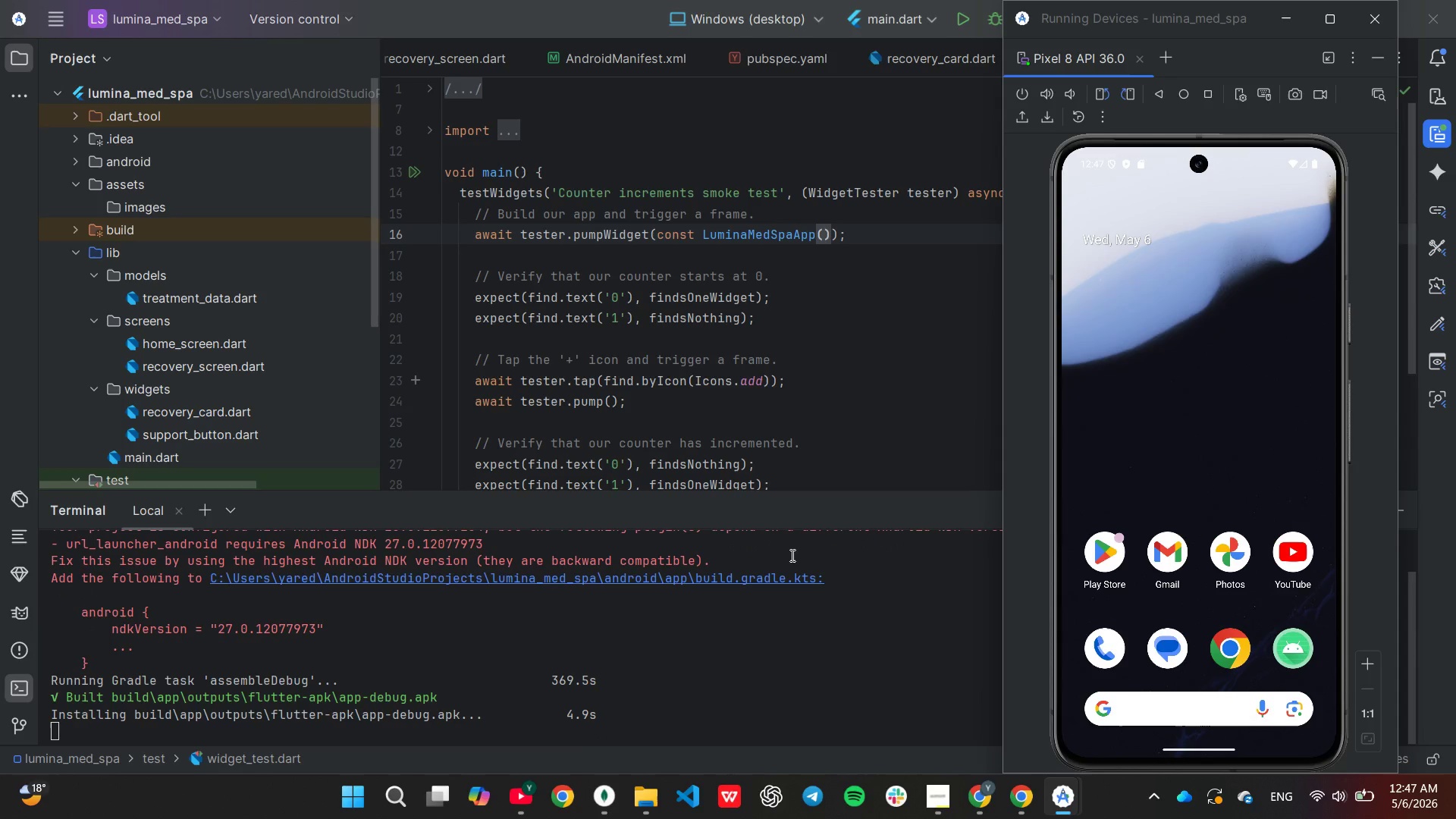 
wait(109.08)
 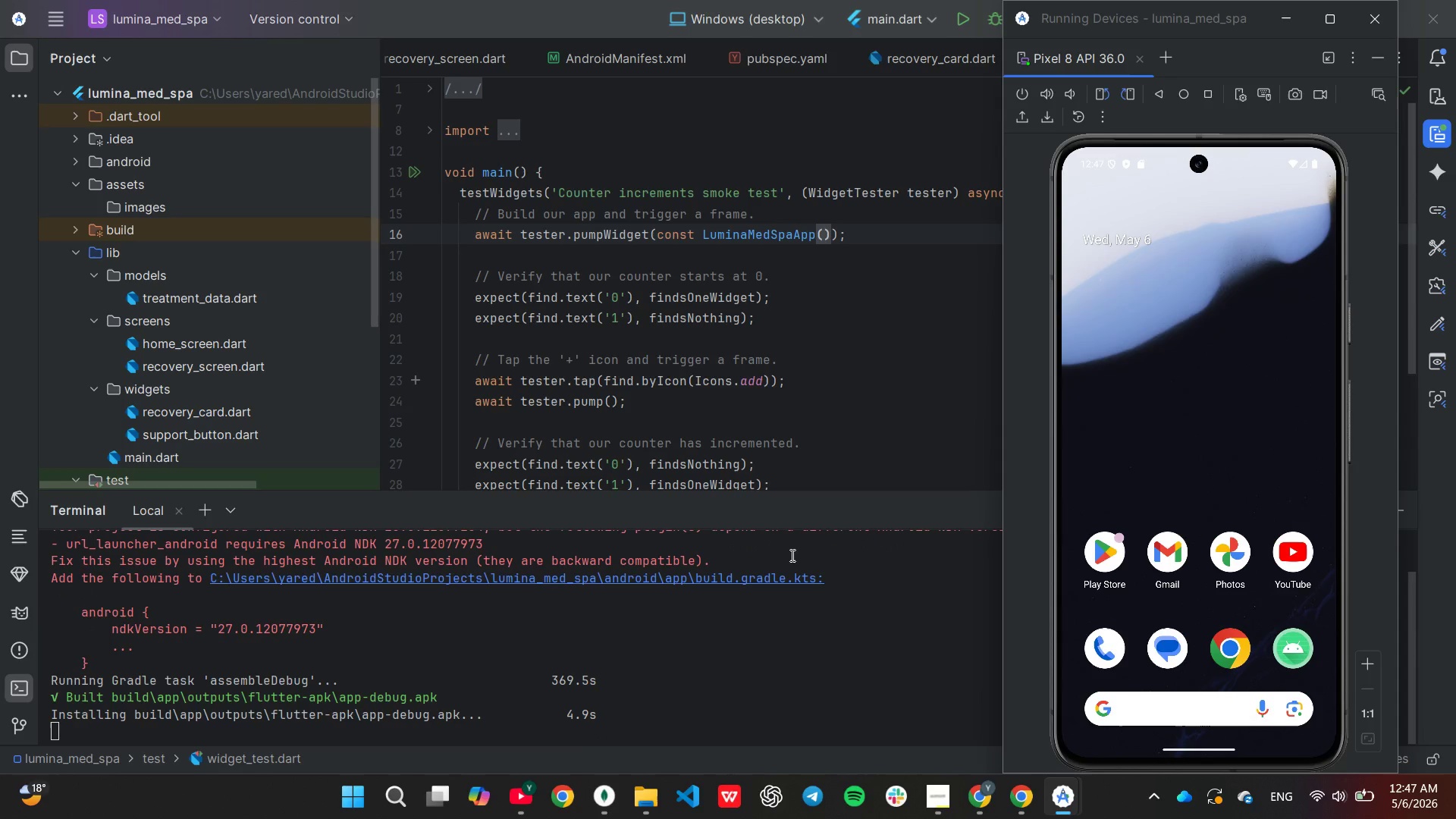 
scroll: coordinate [736, 600], scroll_direction: up, amount: 3.0
 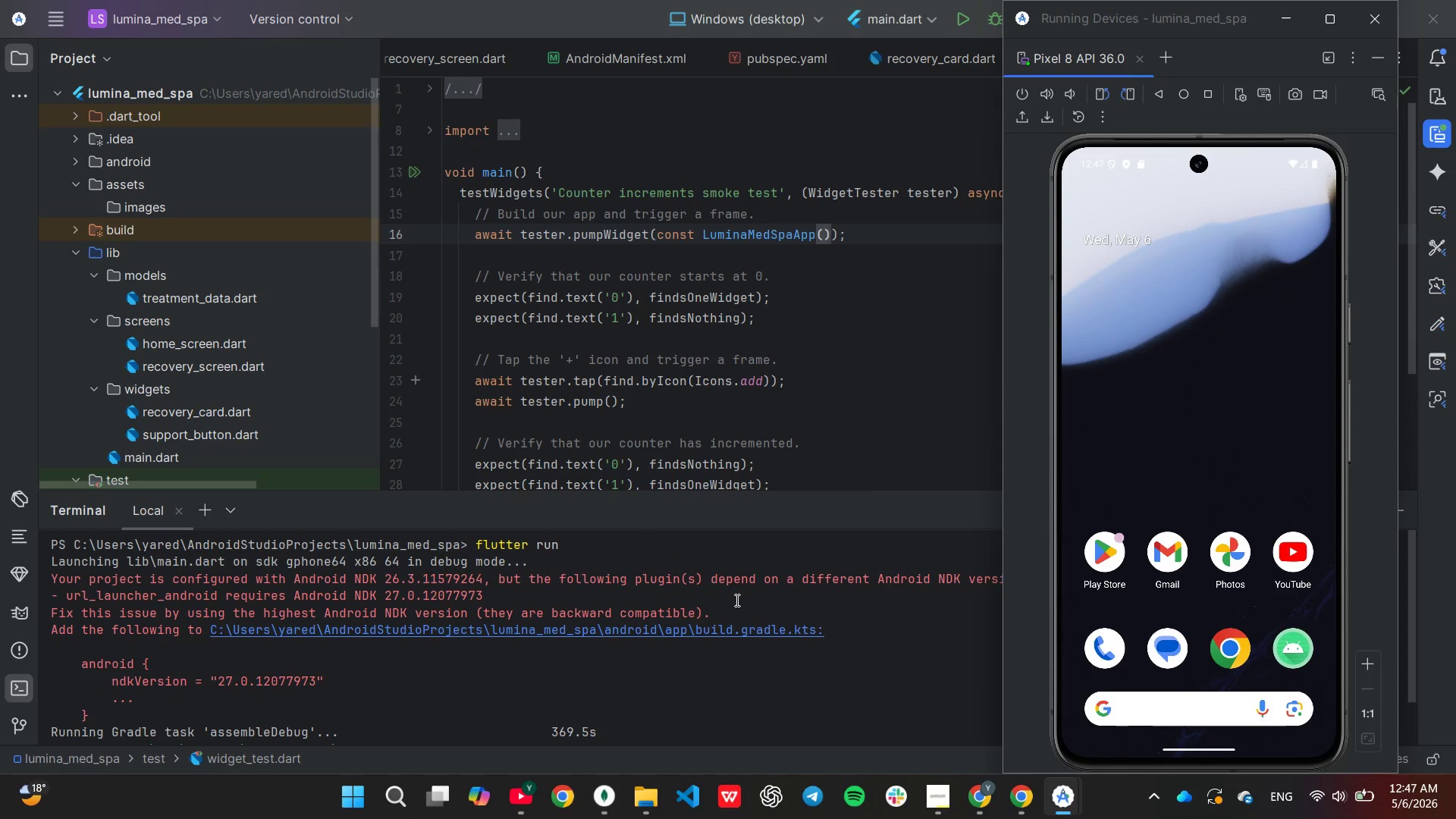 